 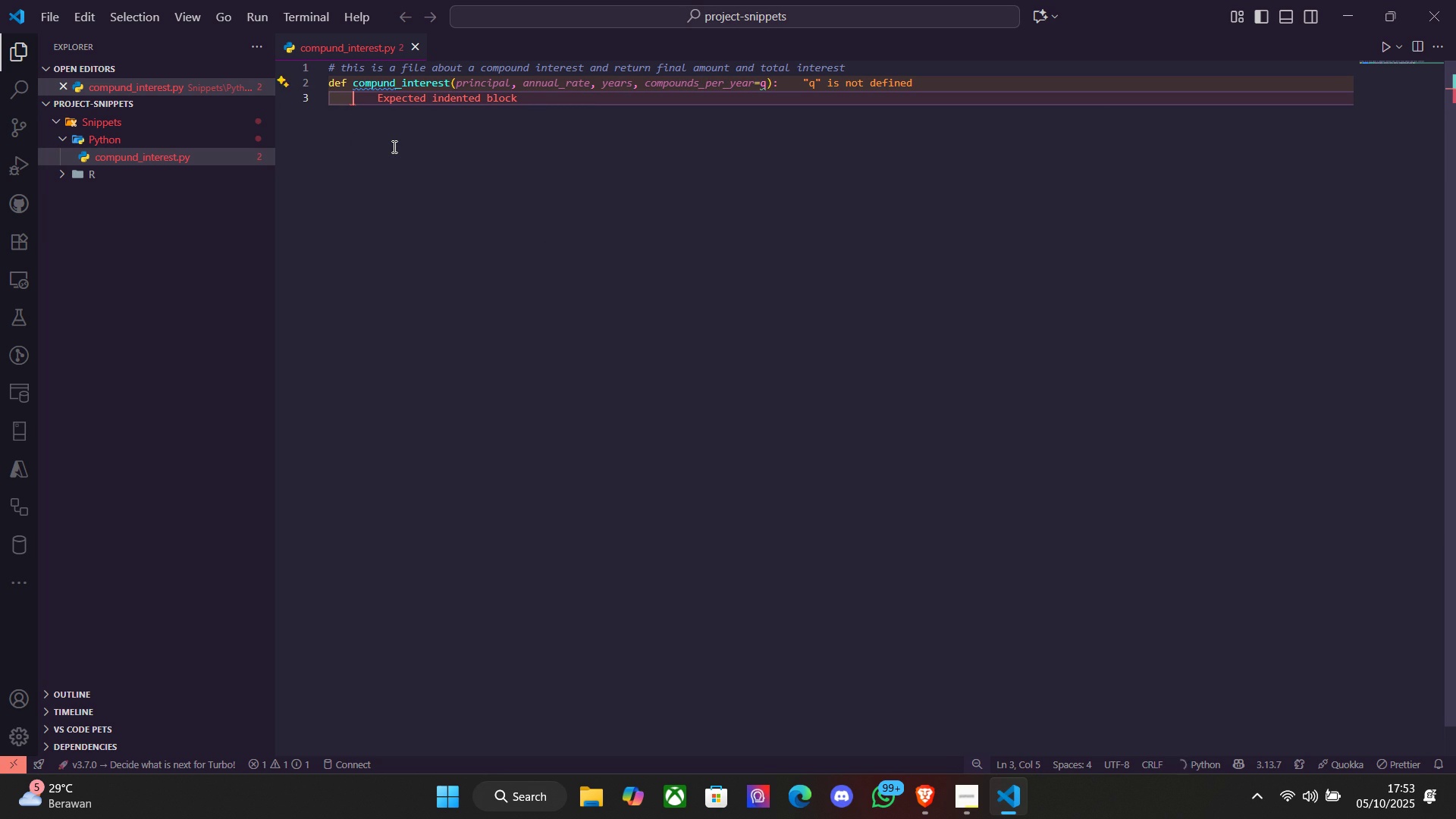 
key(ArrowUp)
 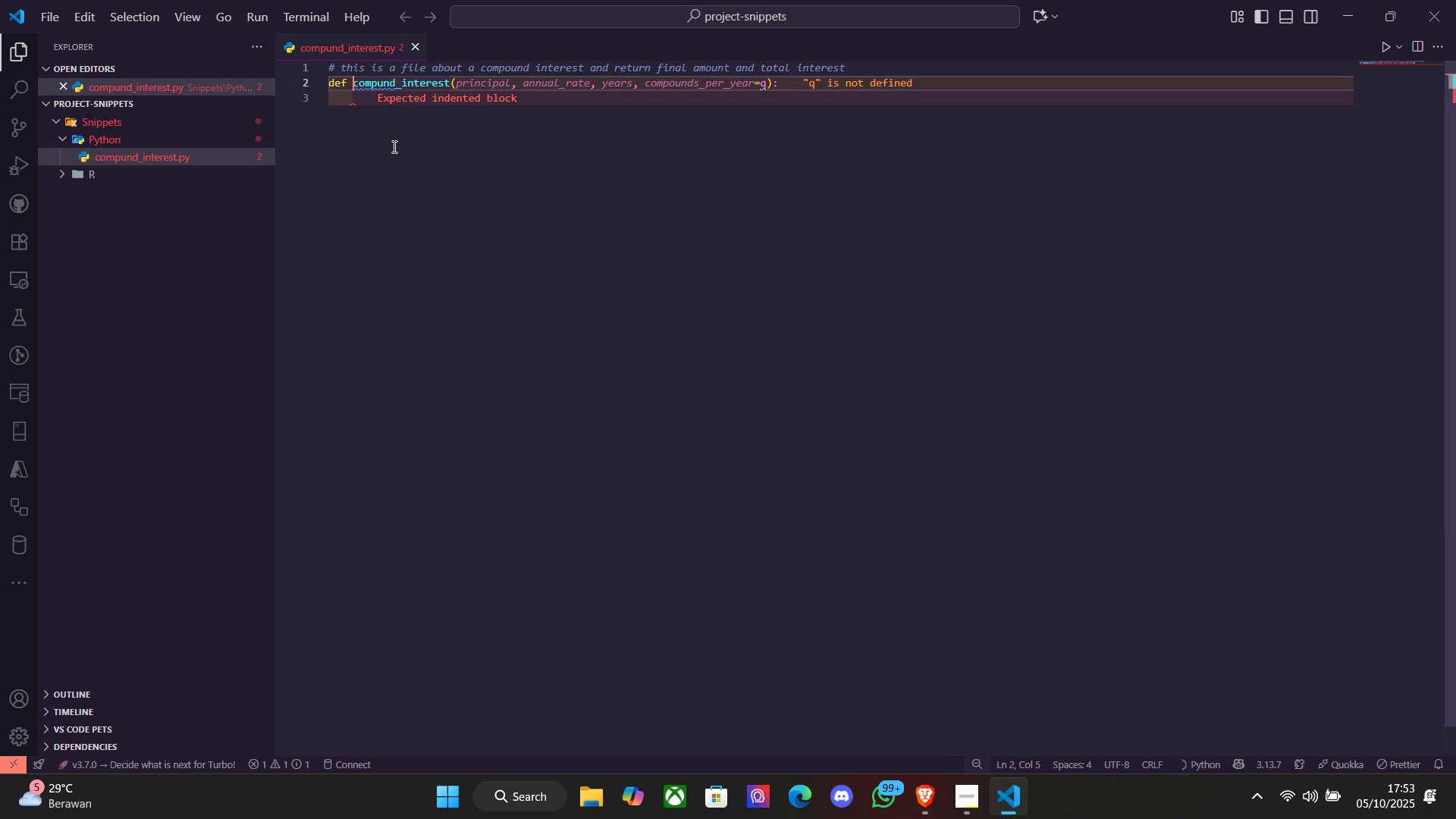 
key(End)
 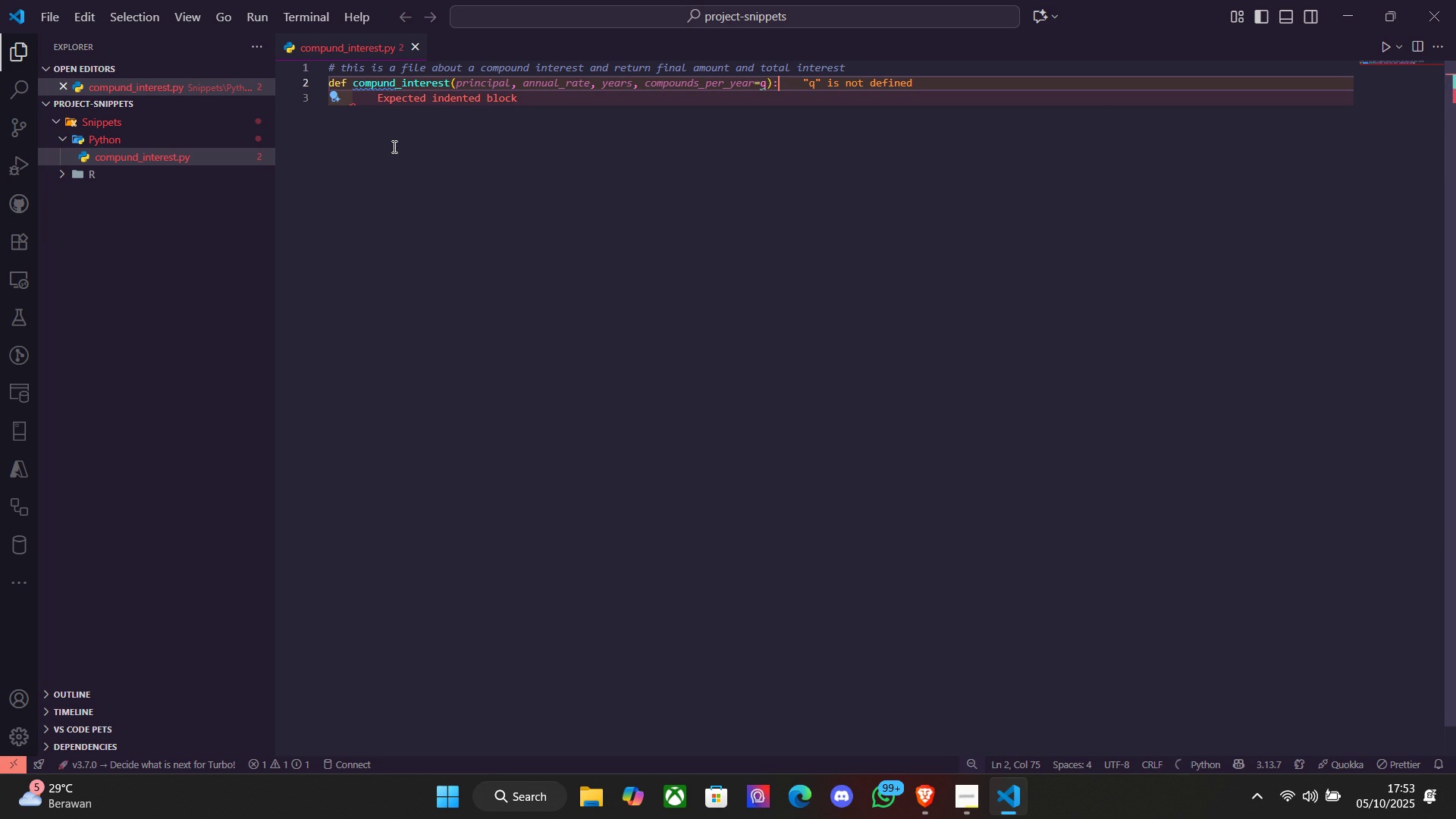 
key(ArrowLeft)
 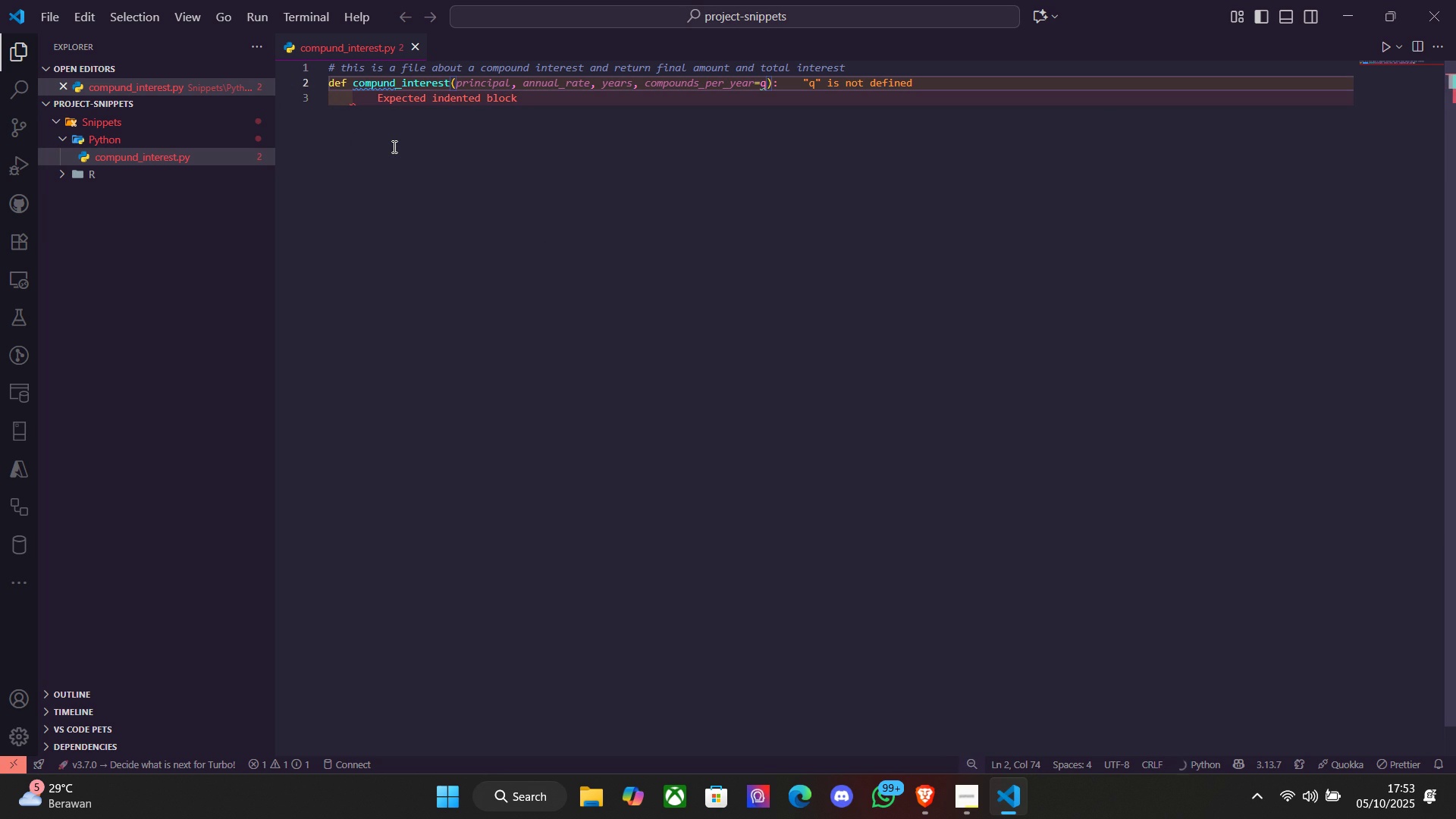 
key(ArrowLeft)
 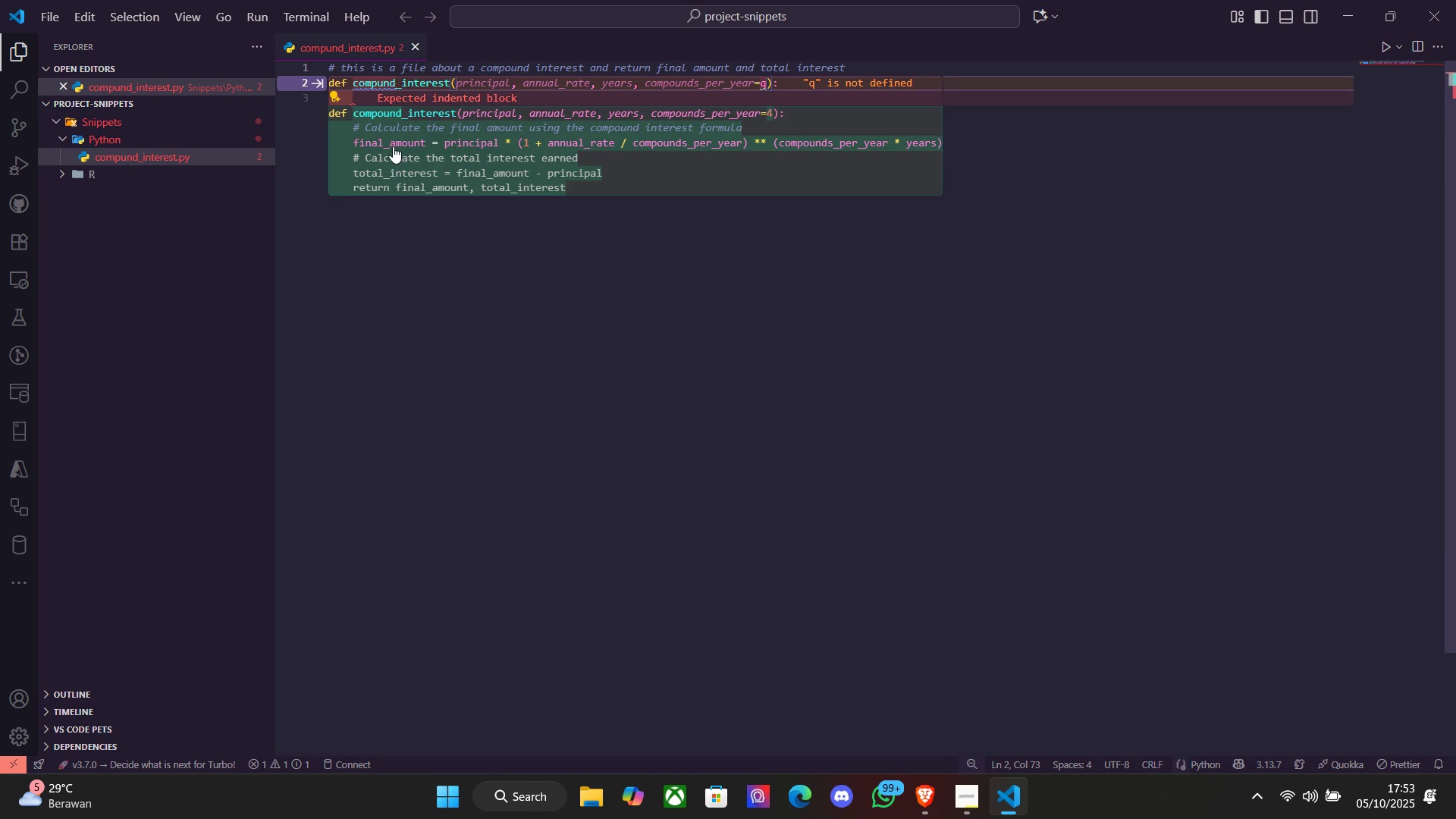 
key(Backspace)
 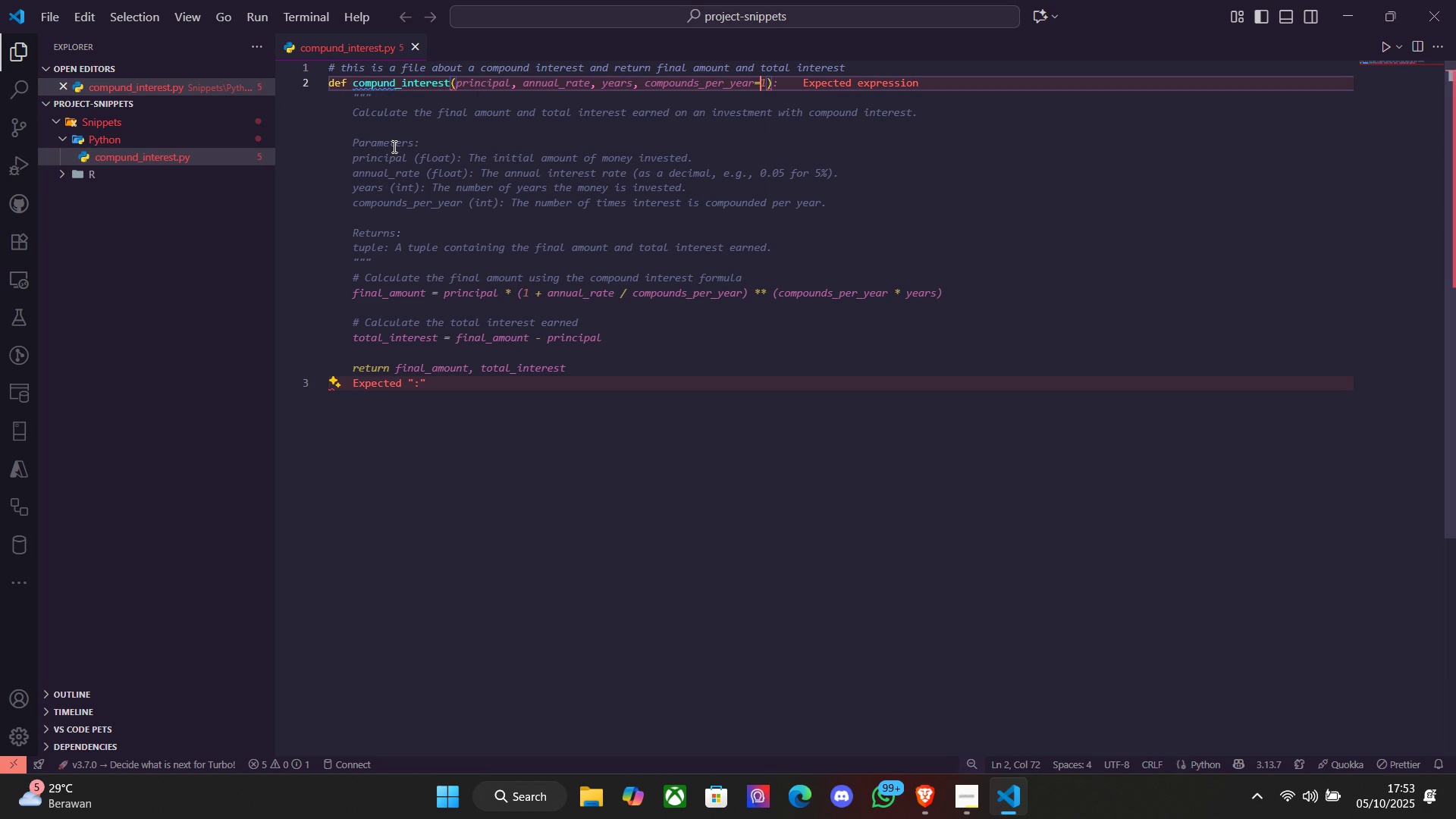 
key(1)
 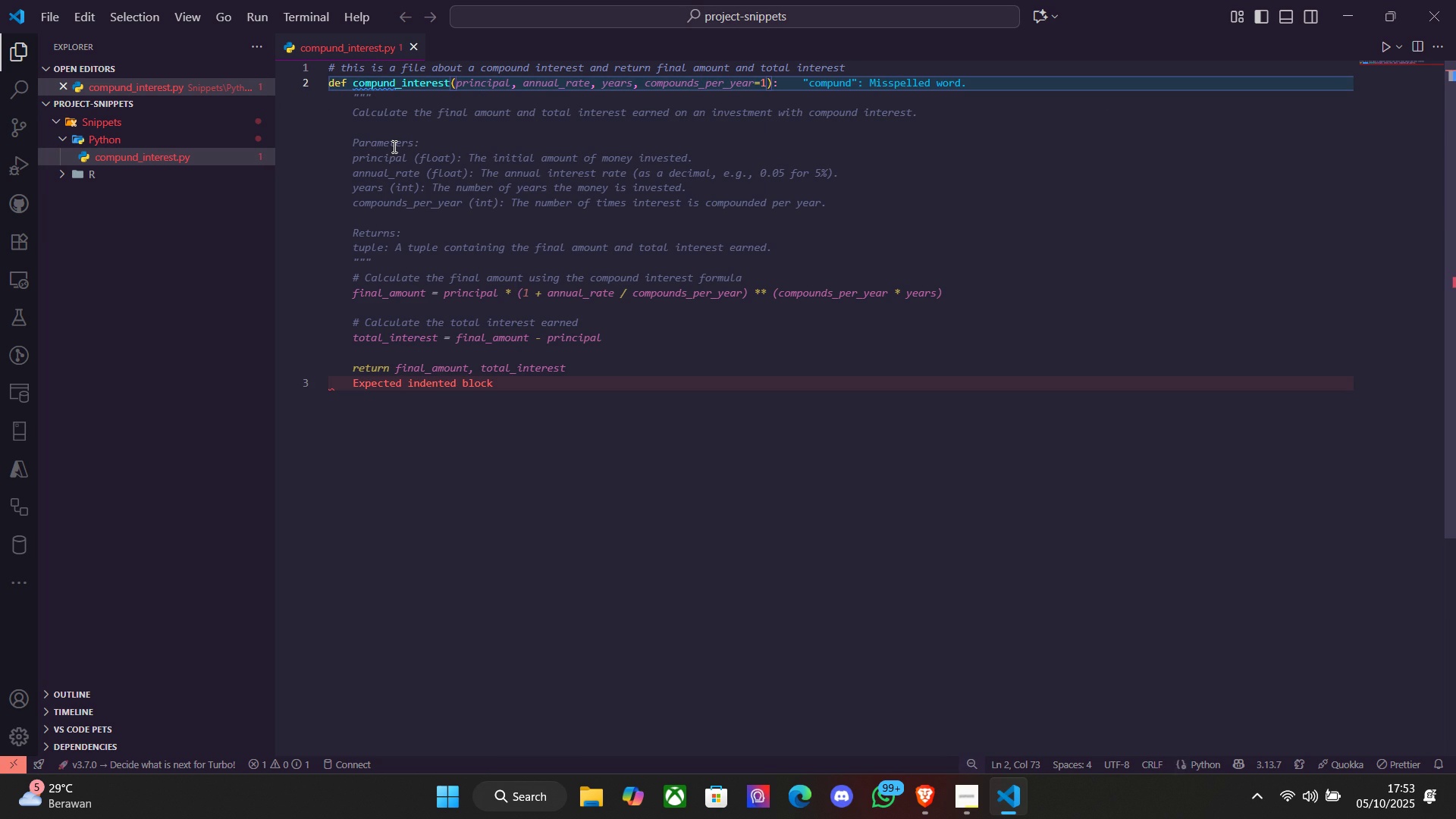 
key(ArrowDown)
 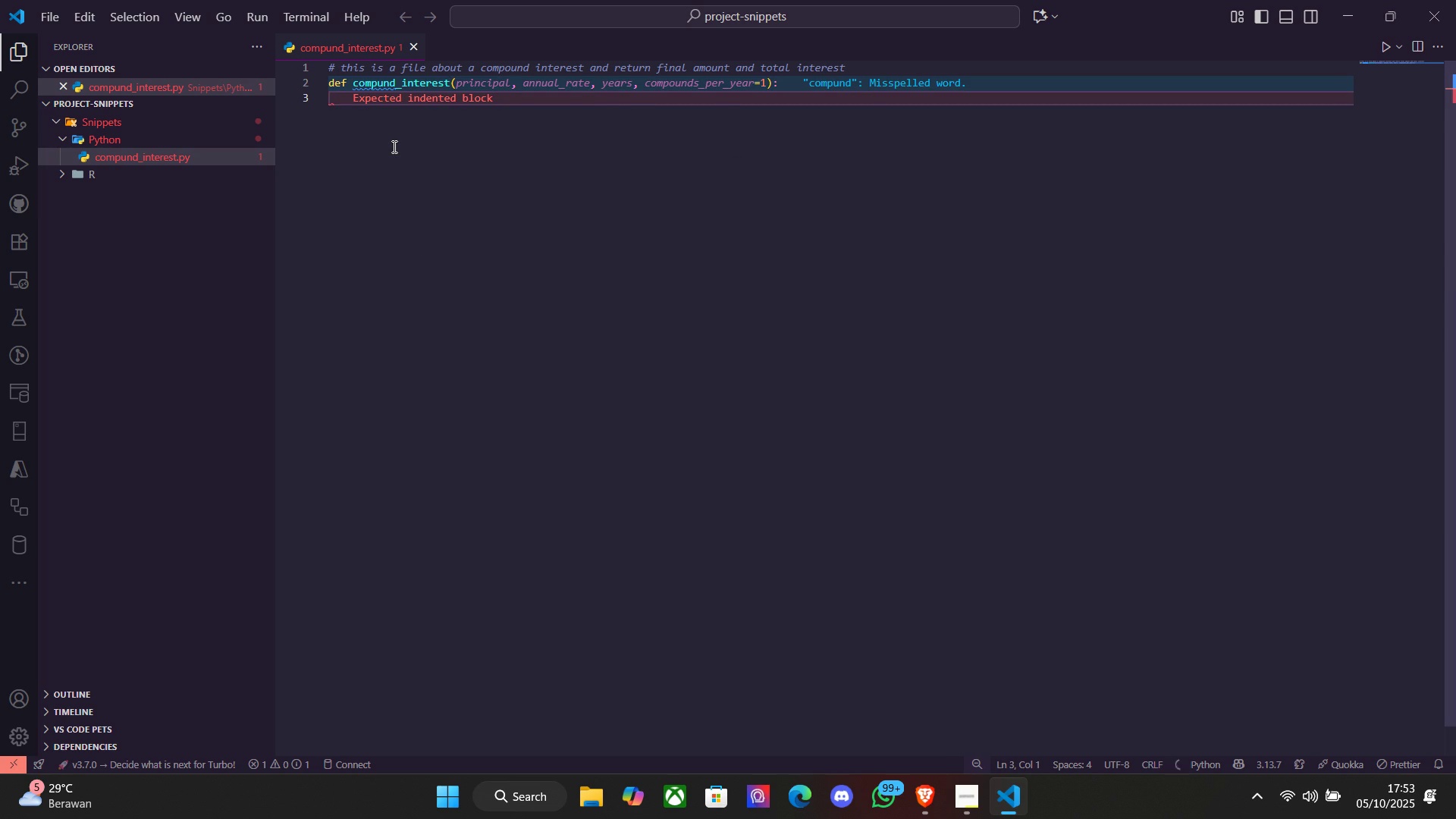 
key(Backspace)
 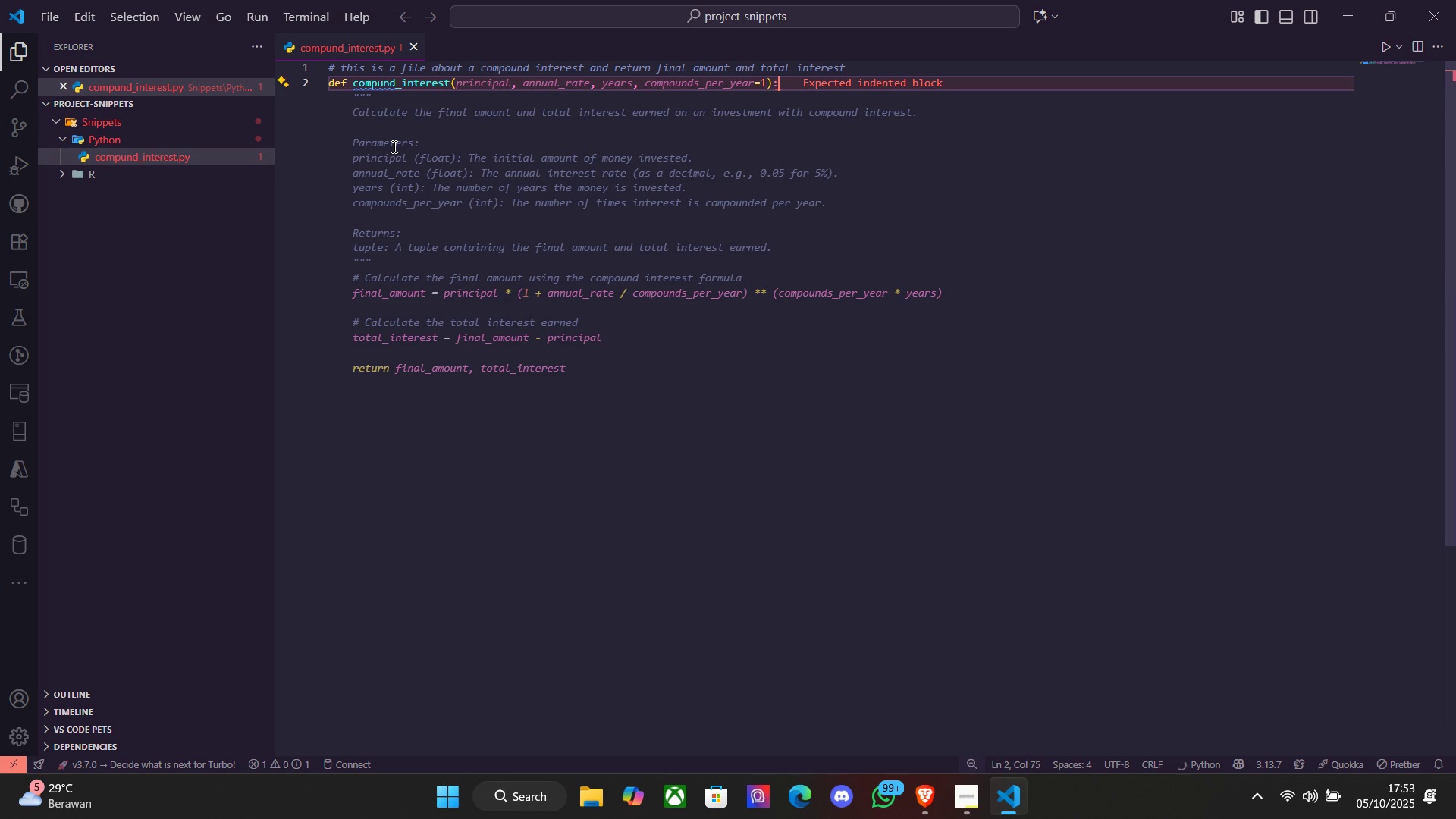 
key(Backspace)
 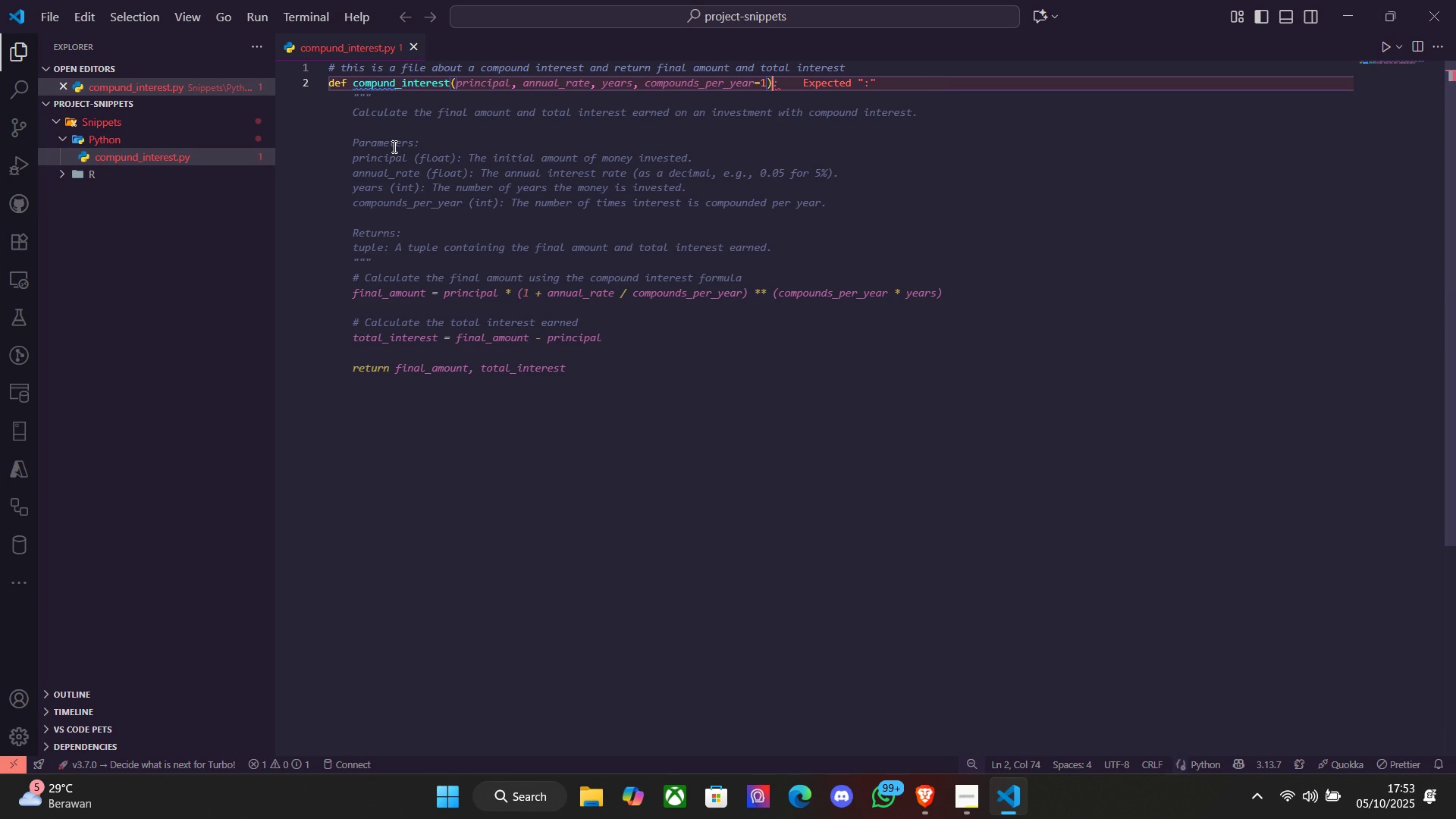 
key(Shift+ShiftLeft)